 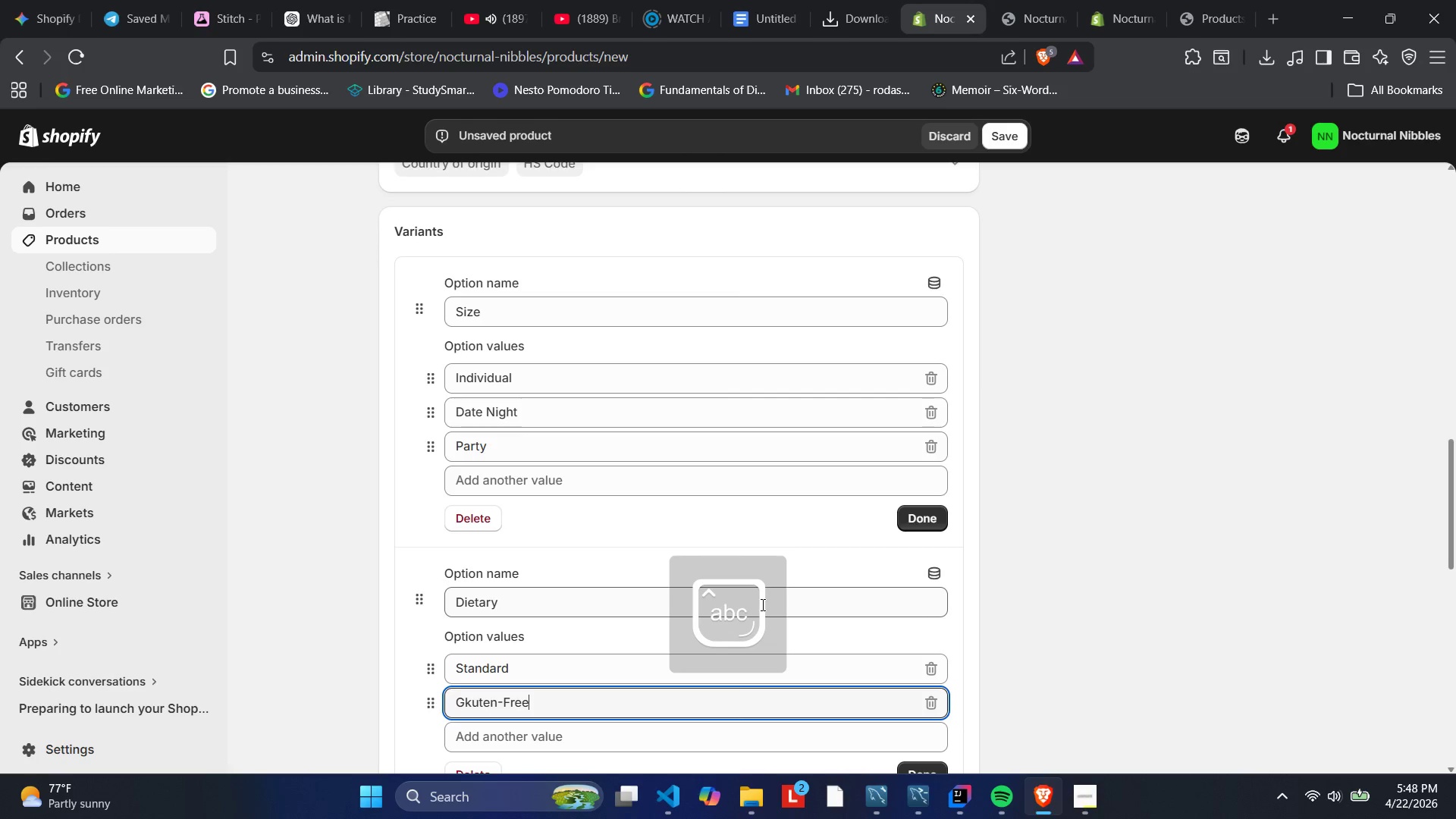 
key(Enter)
 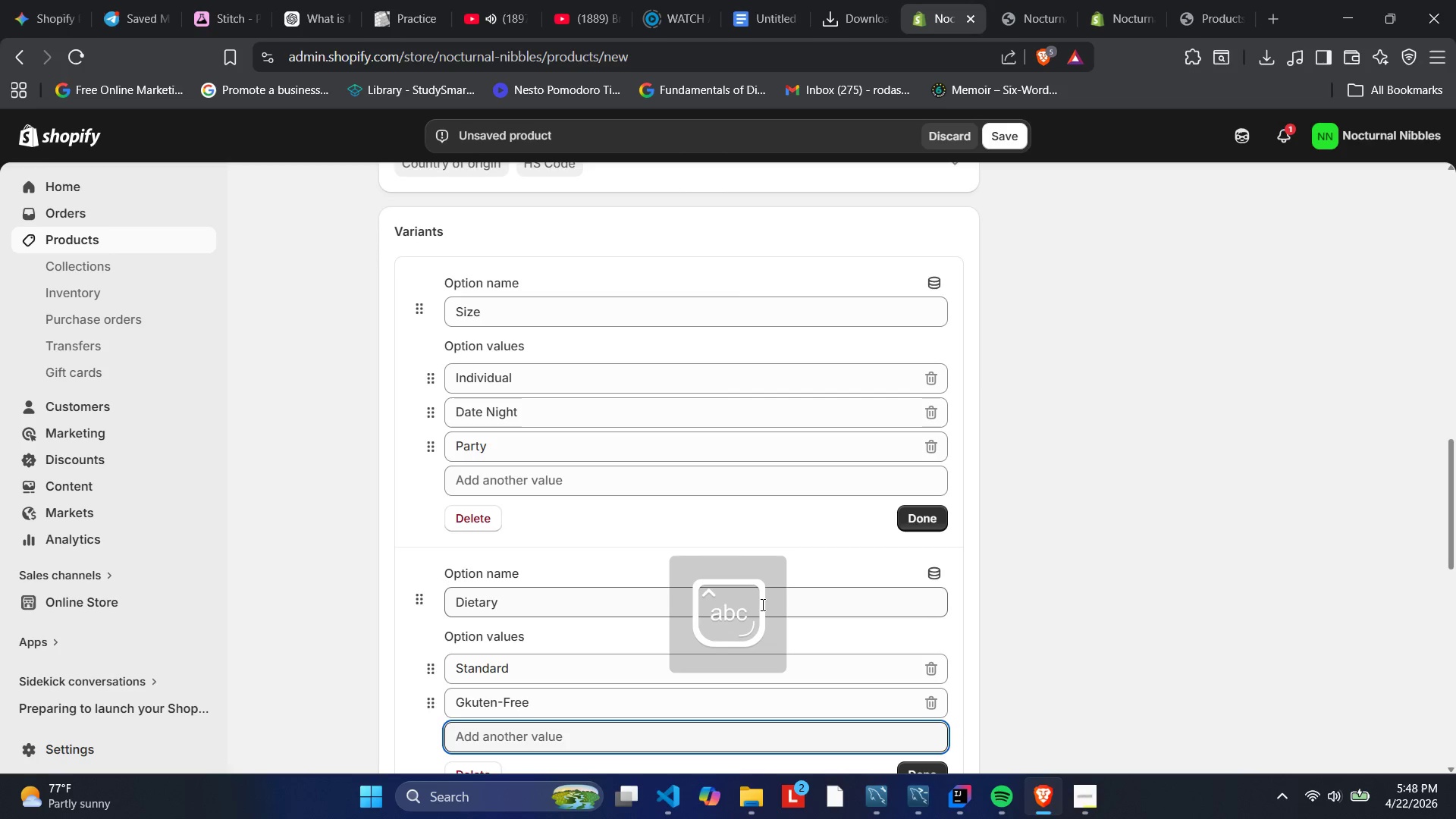 
key(ArrowUp)
 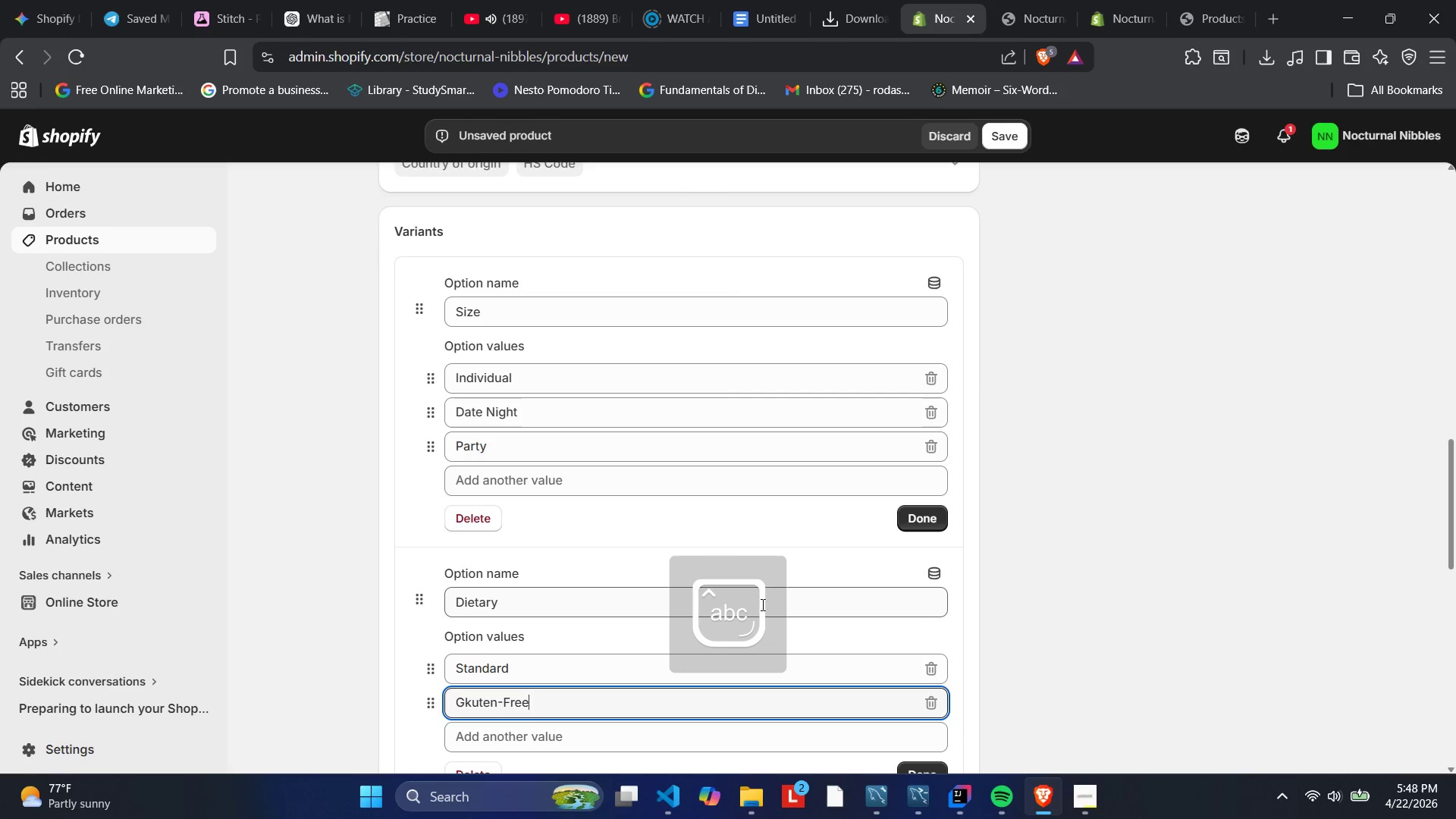 
key(ArrowLeft)
 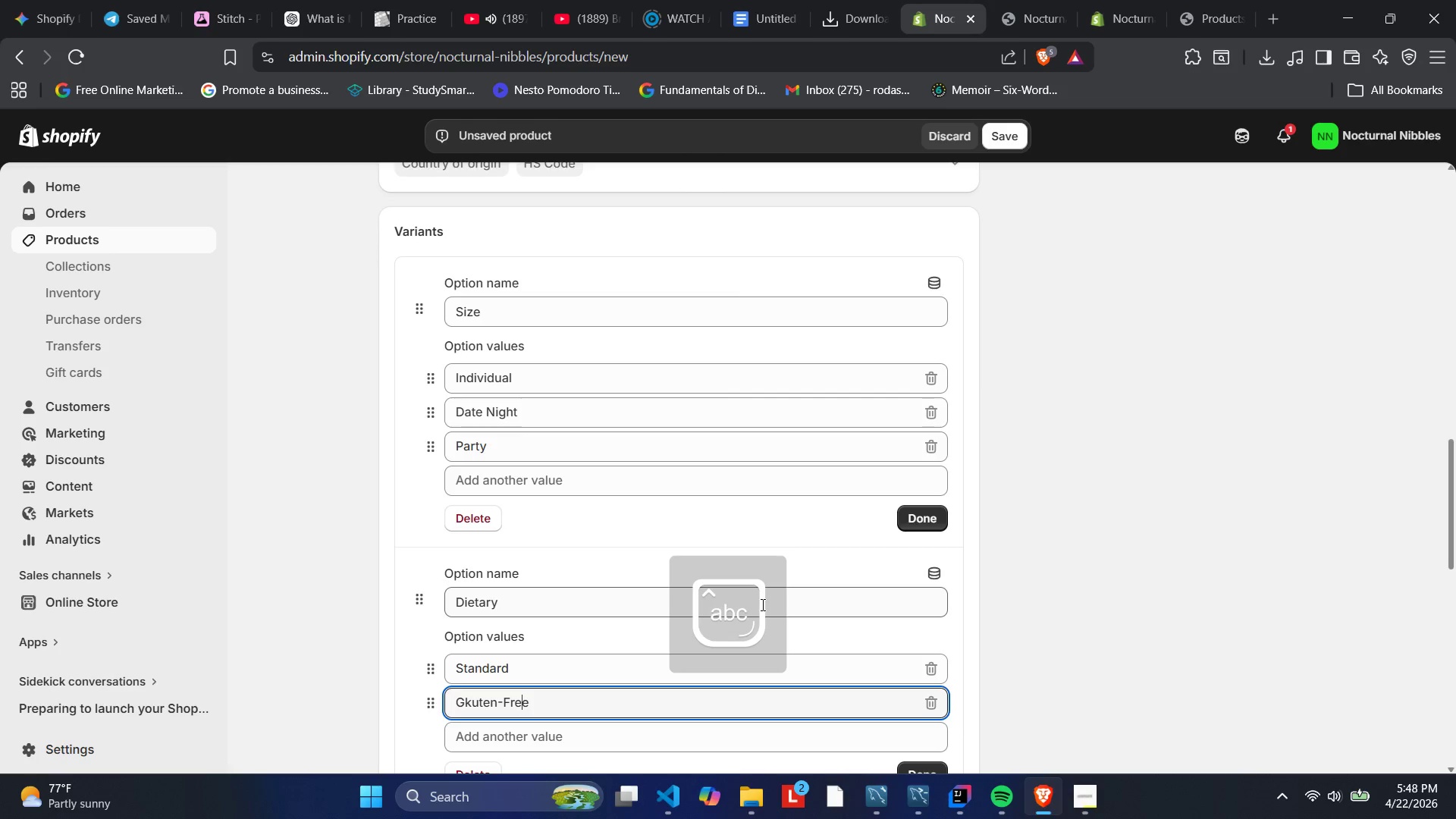 
key(ArrowLeft)
 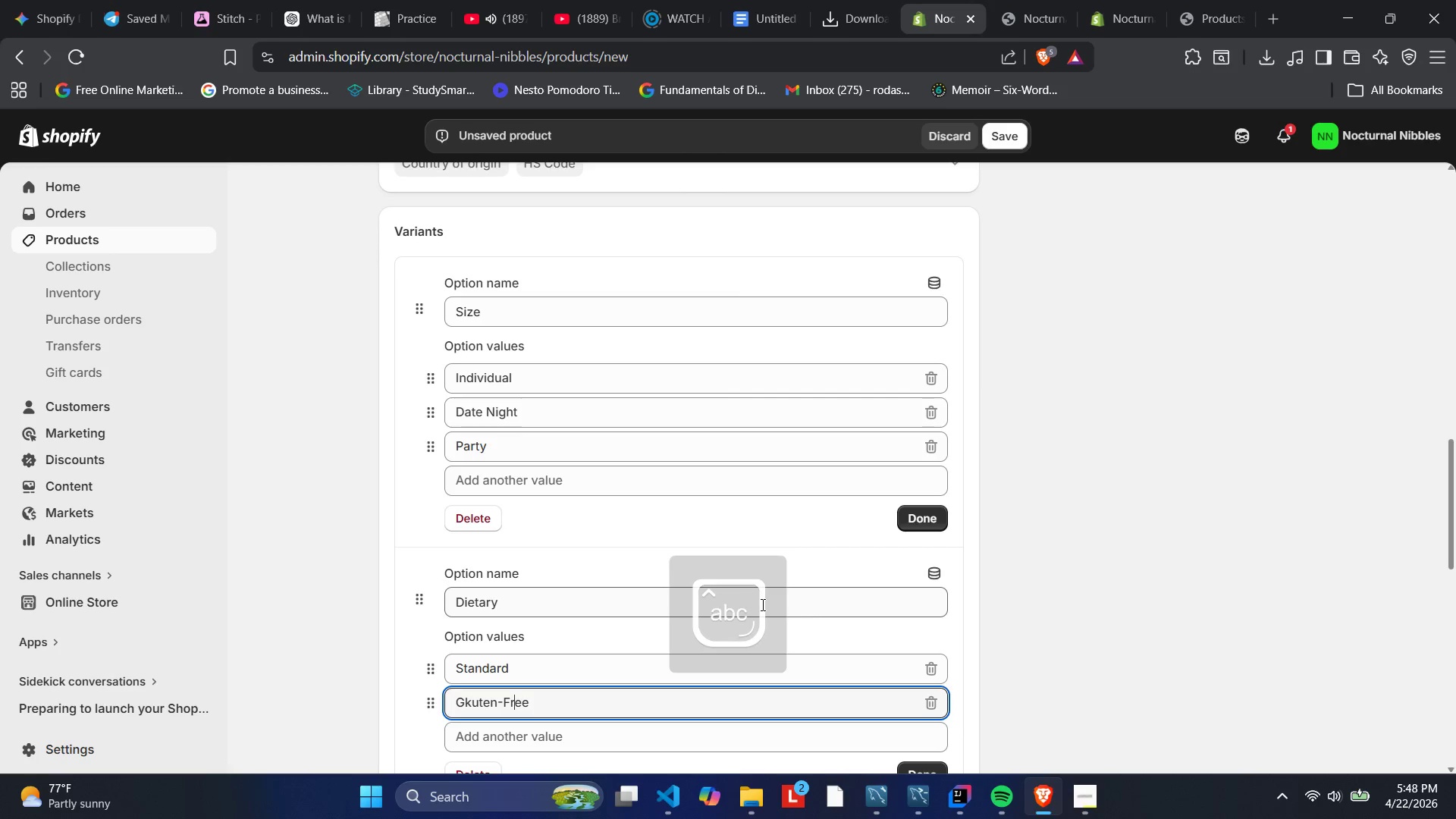 
key(ArrowLeft)
 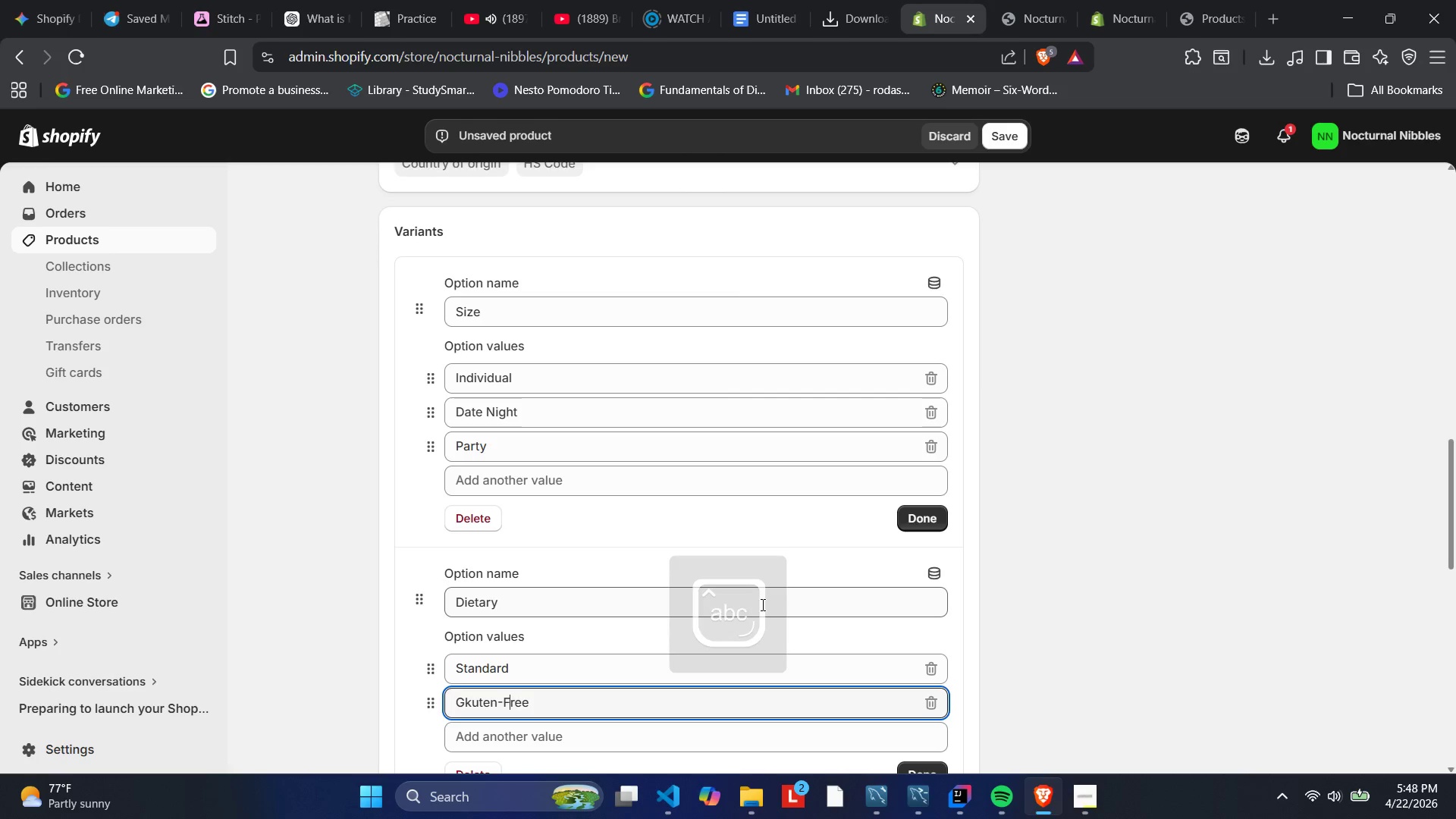 
key(ArrowLeft)
 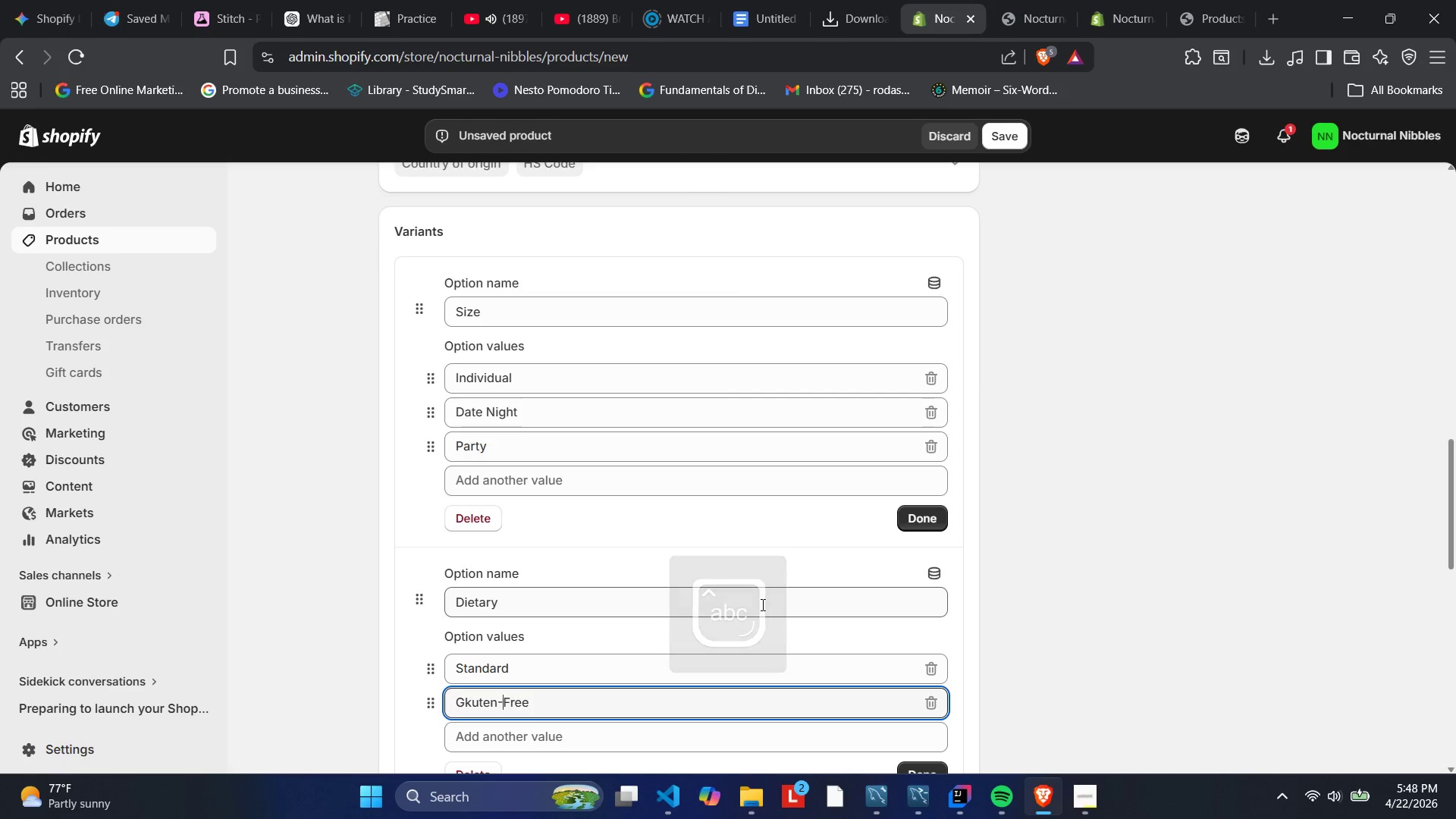 
hold_key(key=ArrowLeft, duration=0.39)
 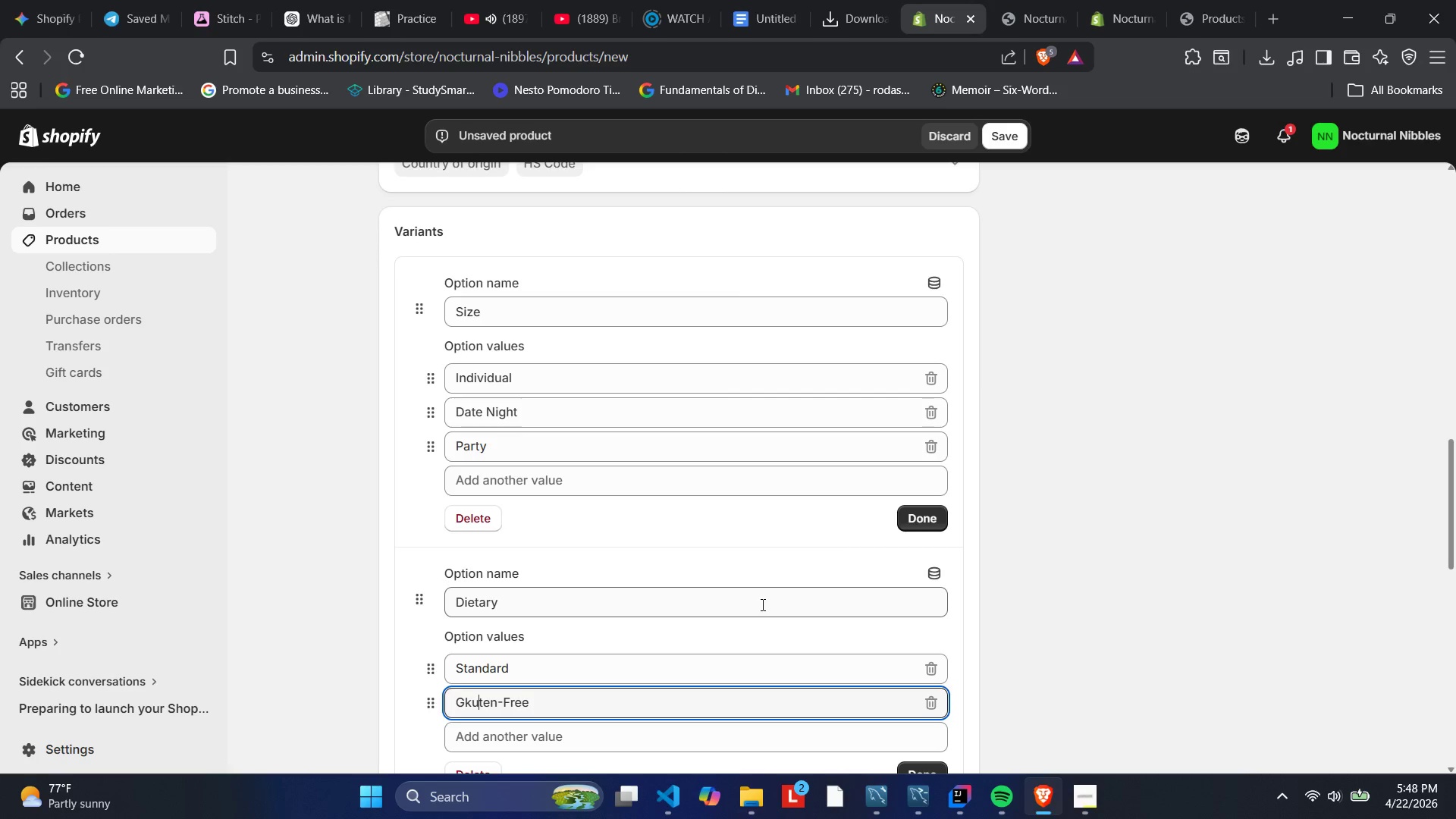 
key(ArrowLeft)
 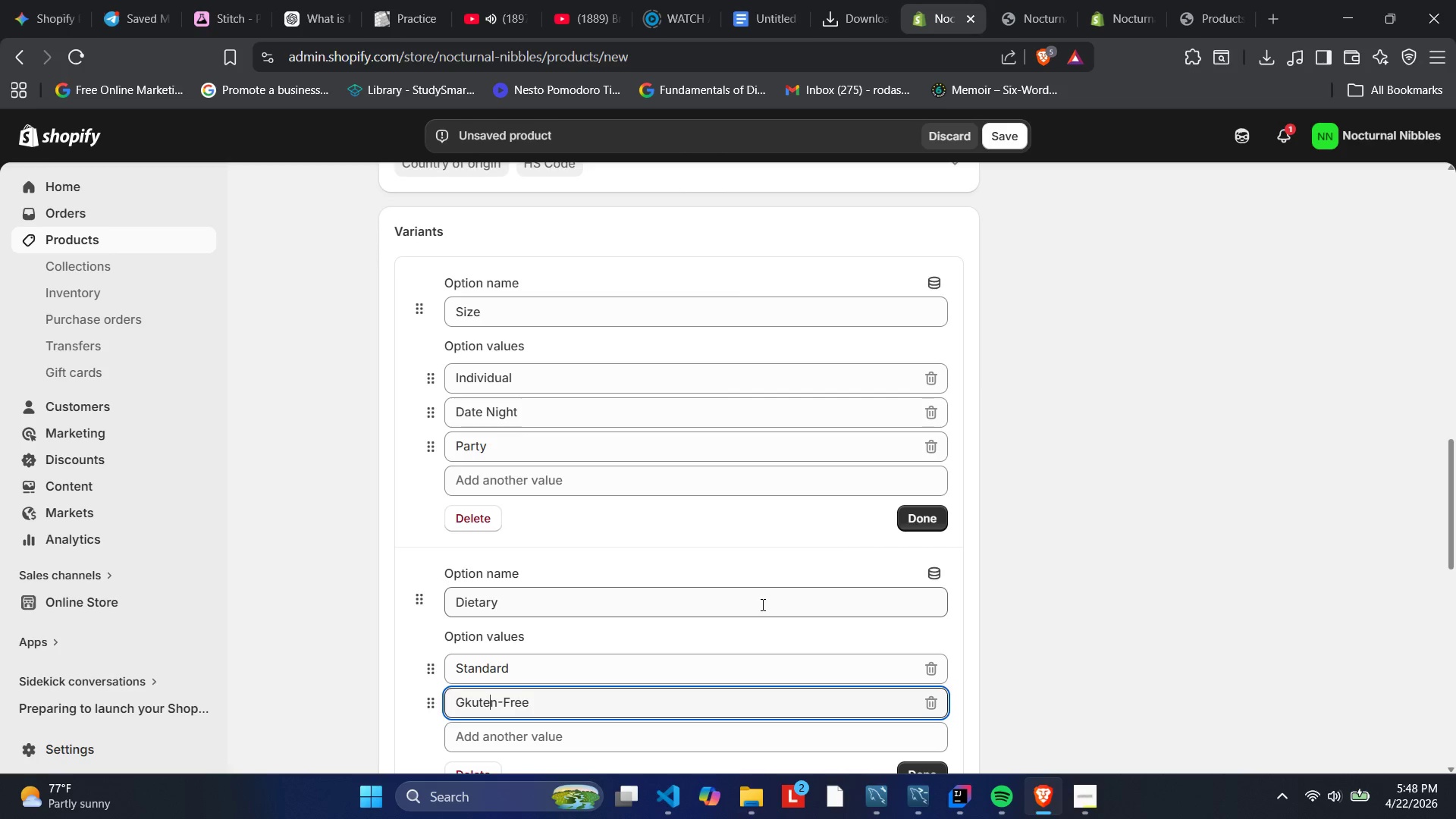 
key(ArrowLeft)
 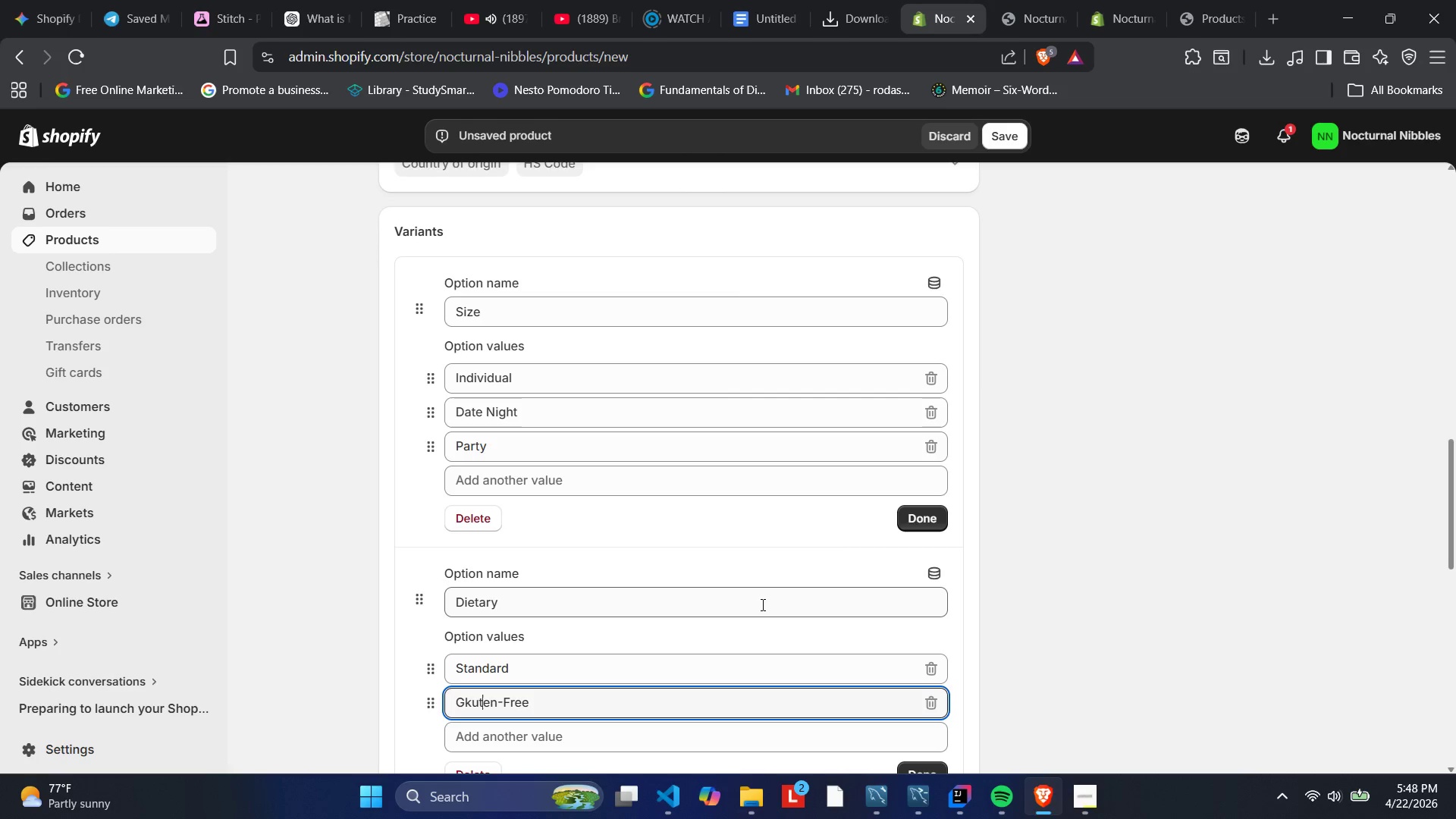 
key(ArrowLeft)
 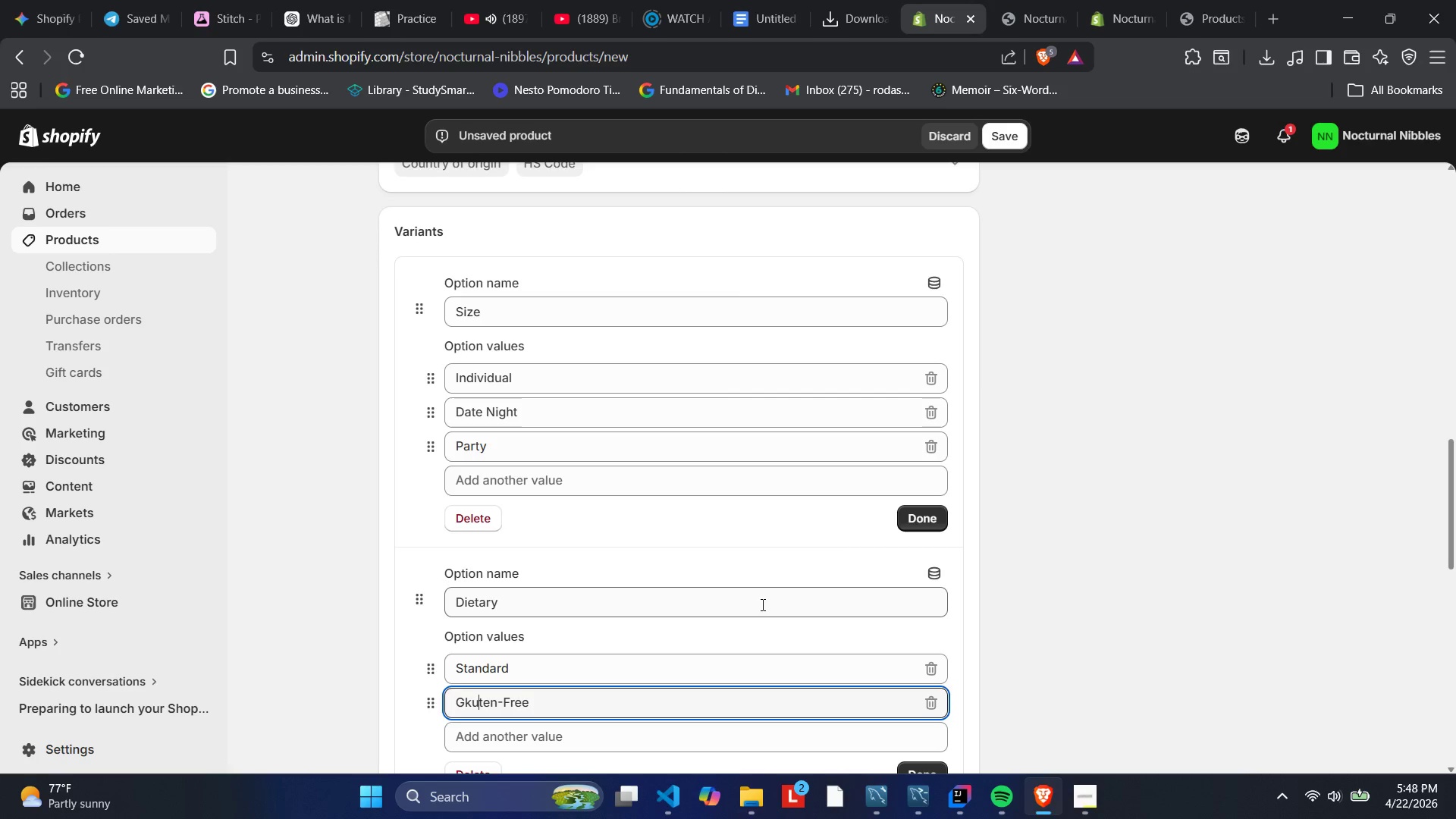 
key(ArrowLeft)
 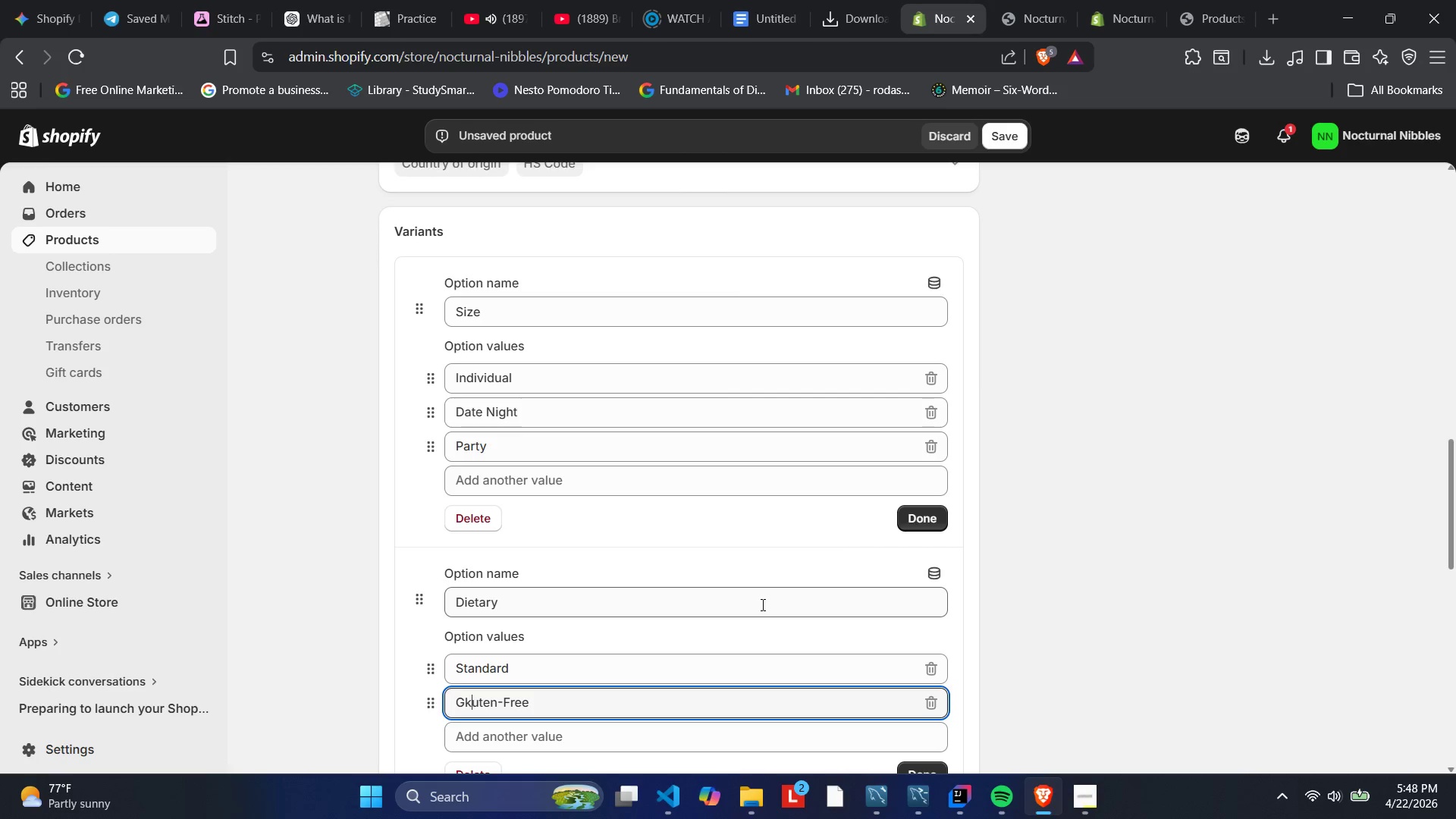 
key(Backspace)
 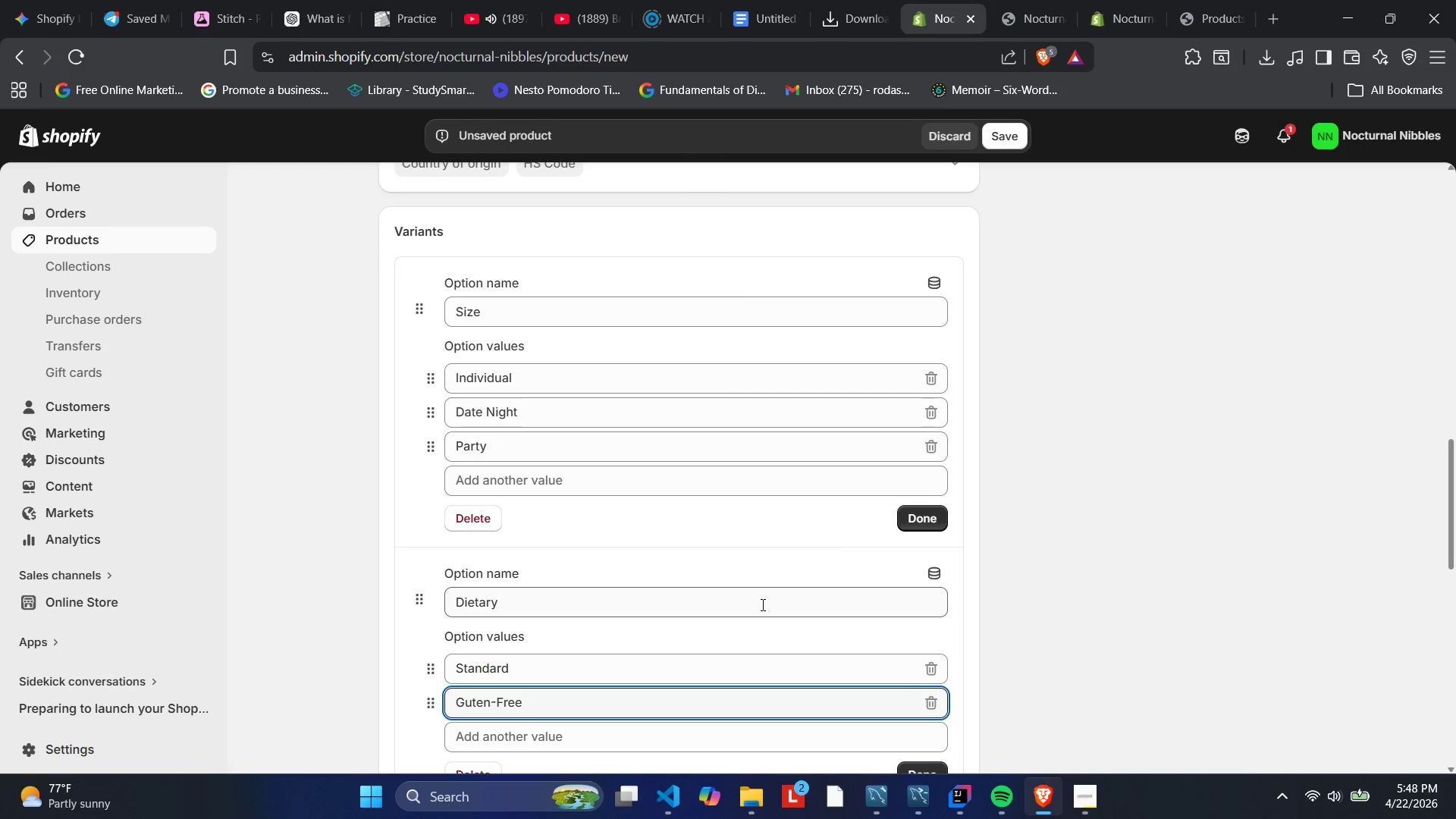 
key(L)
 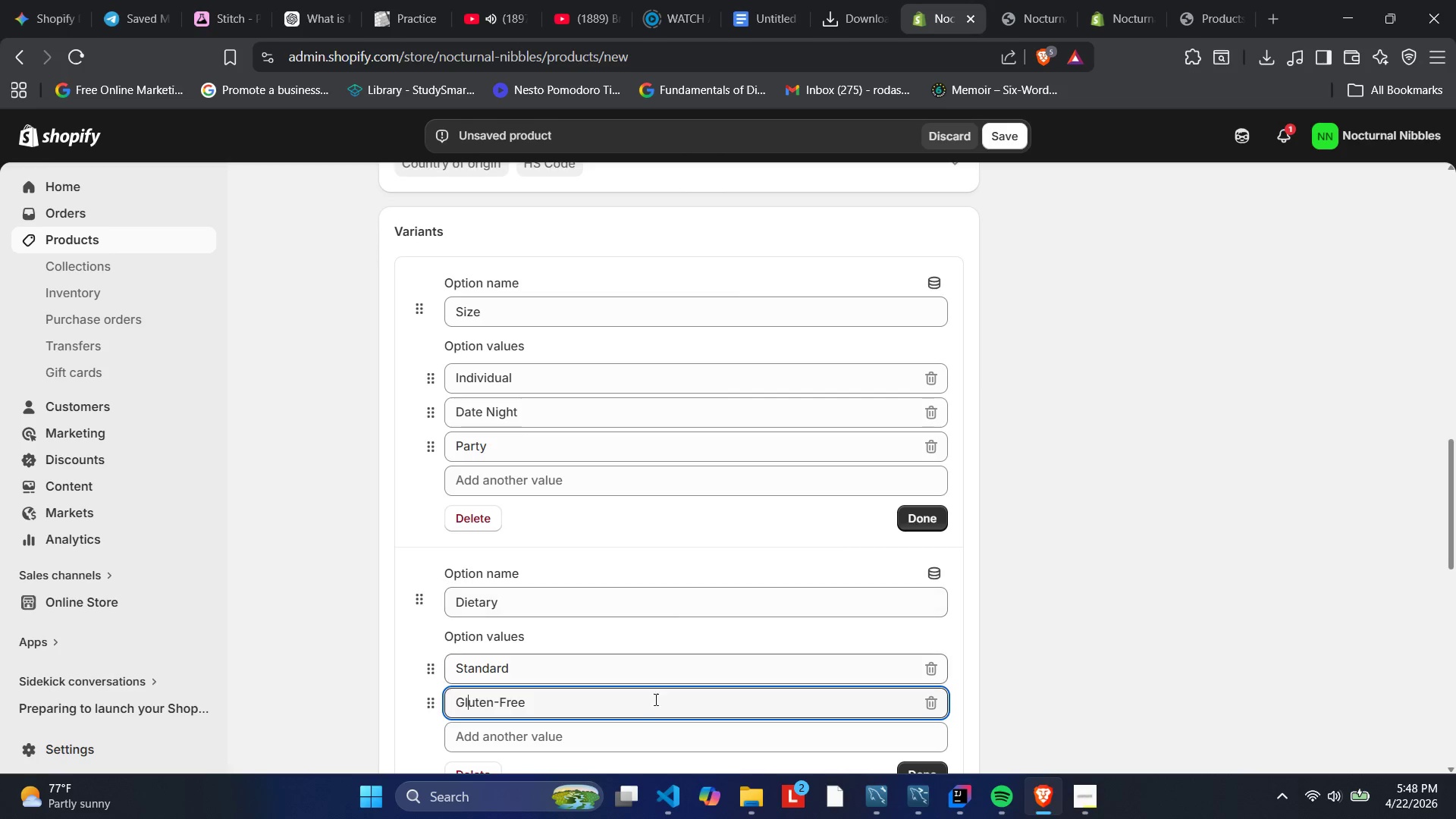 
left_click([610, 738])
 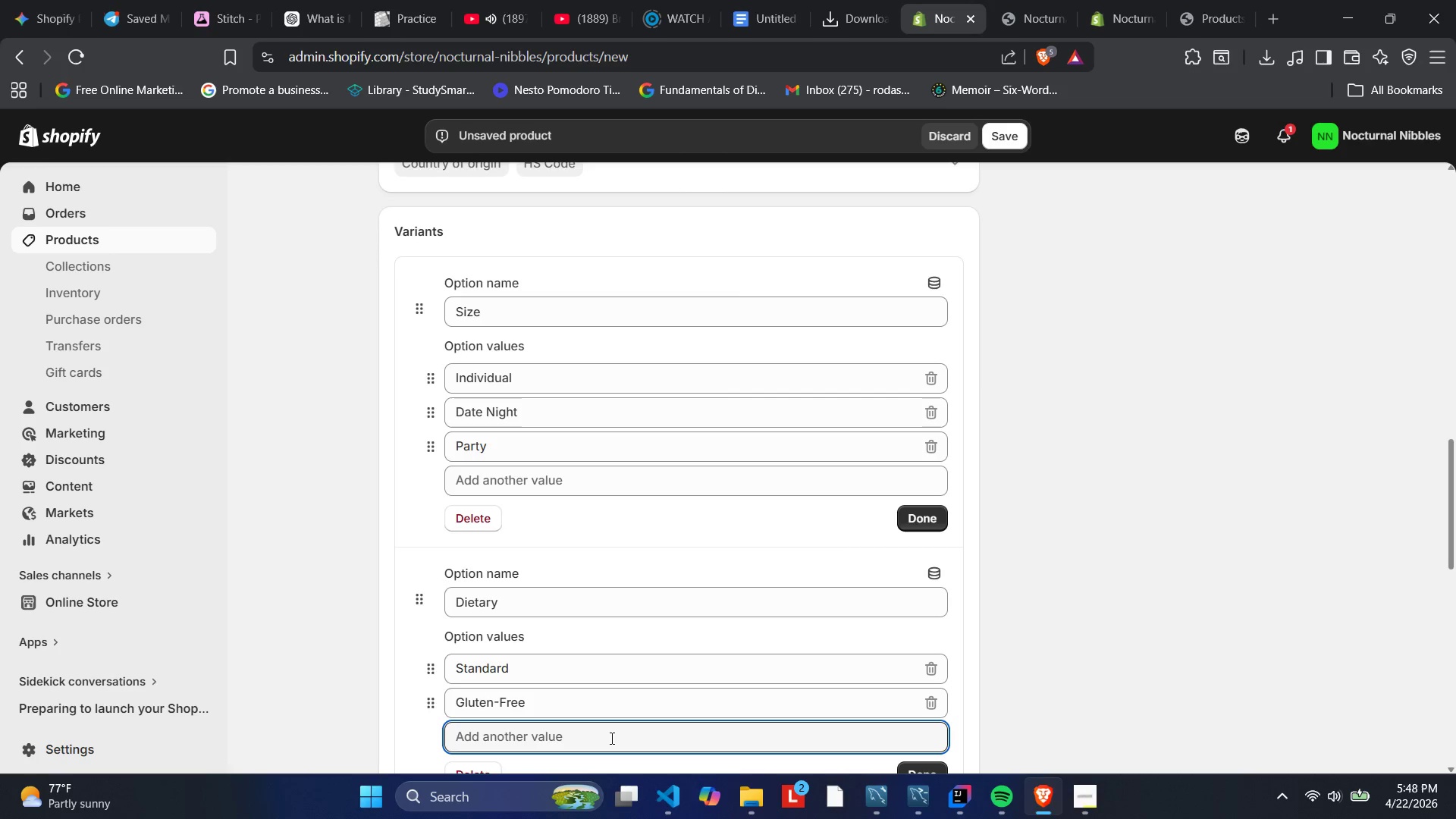 
type(Nut-f)
key(Backspace)
type(Free)
 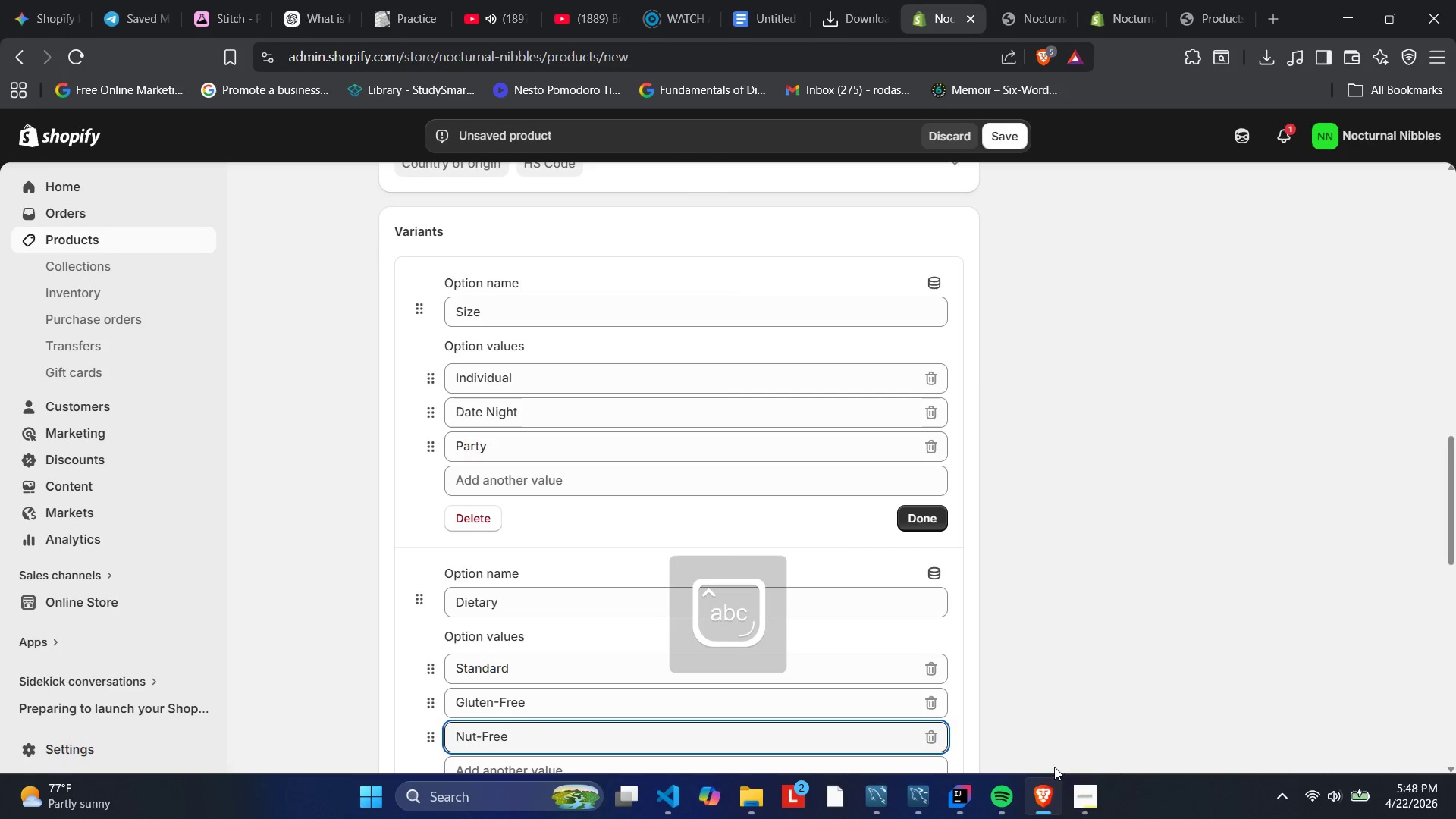 
left_click([1084, 793])